 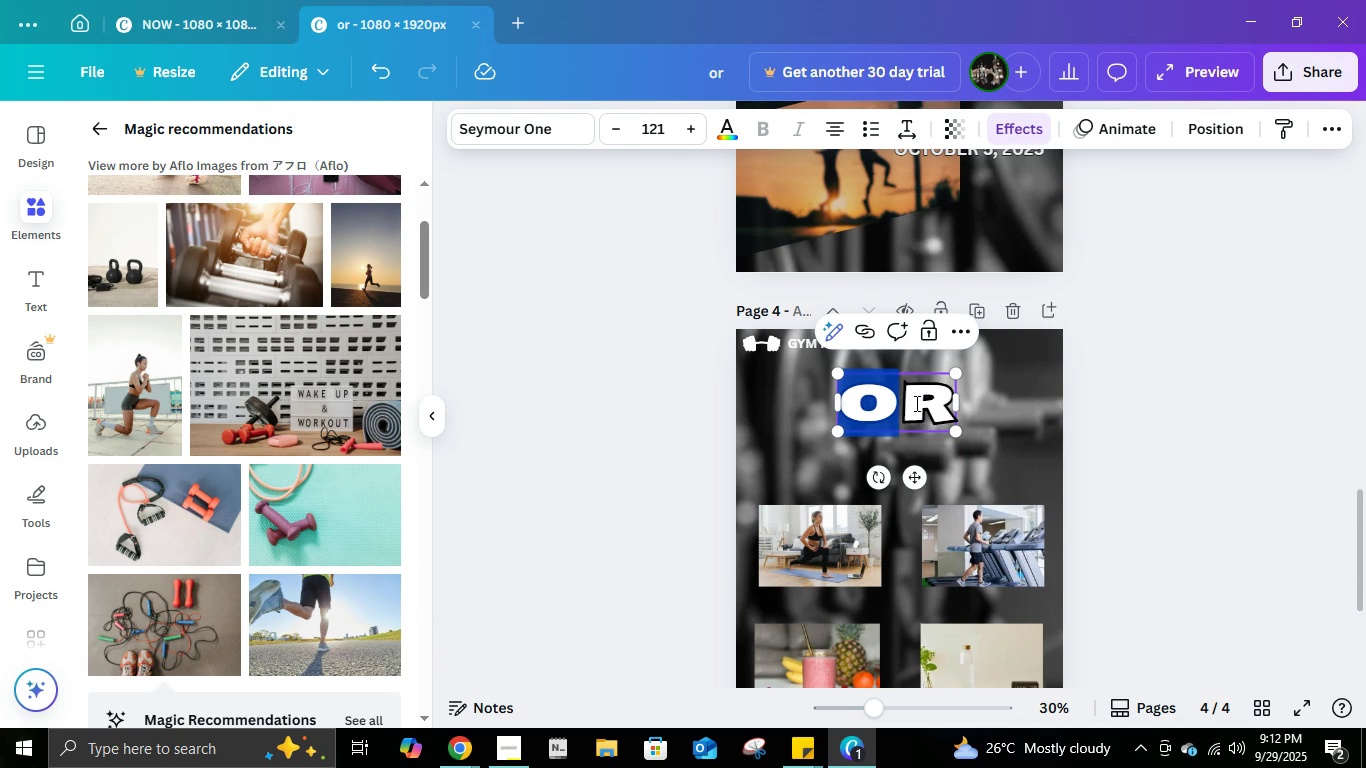 
triple_click([915, 403])
 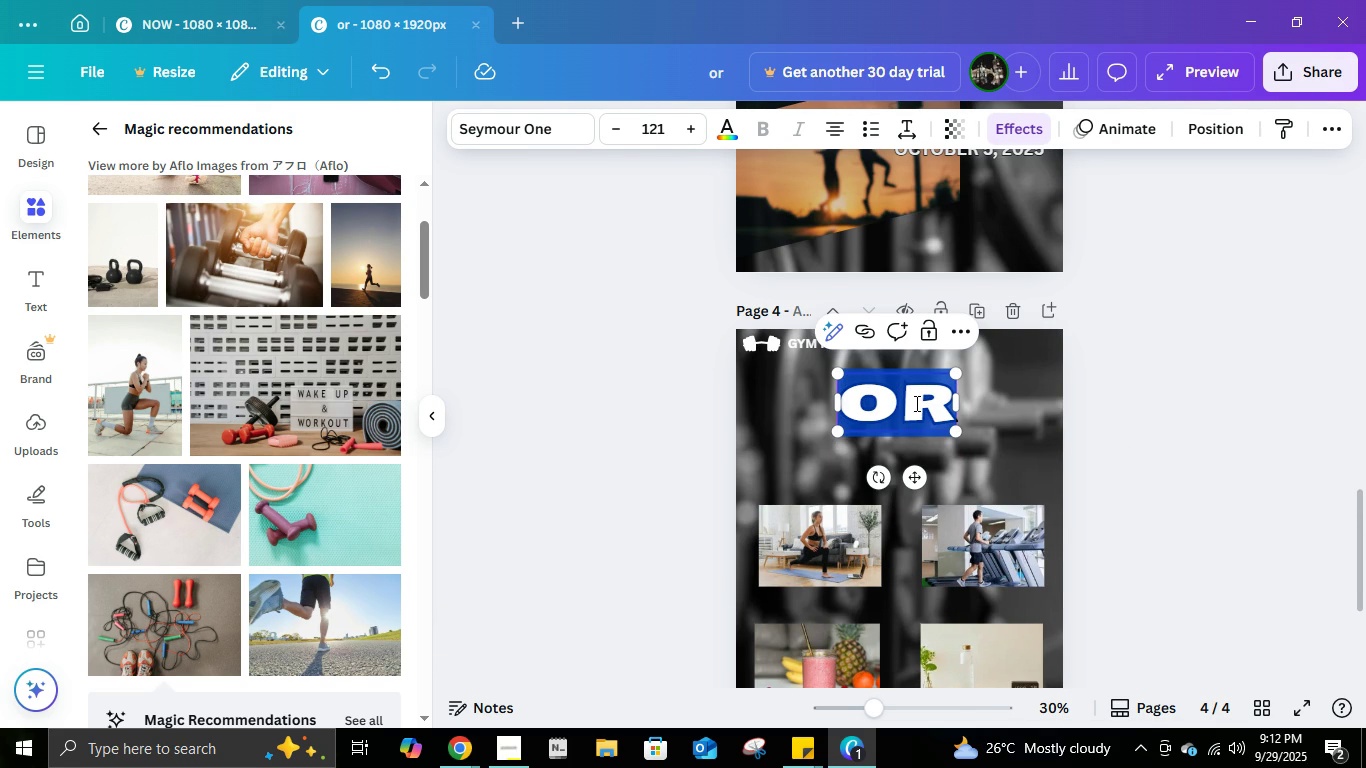 
key(Control+ControlLeft)
 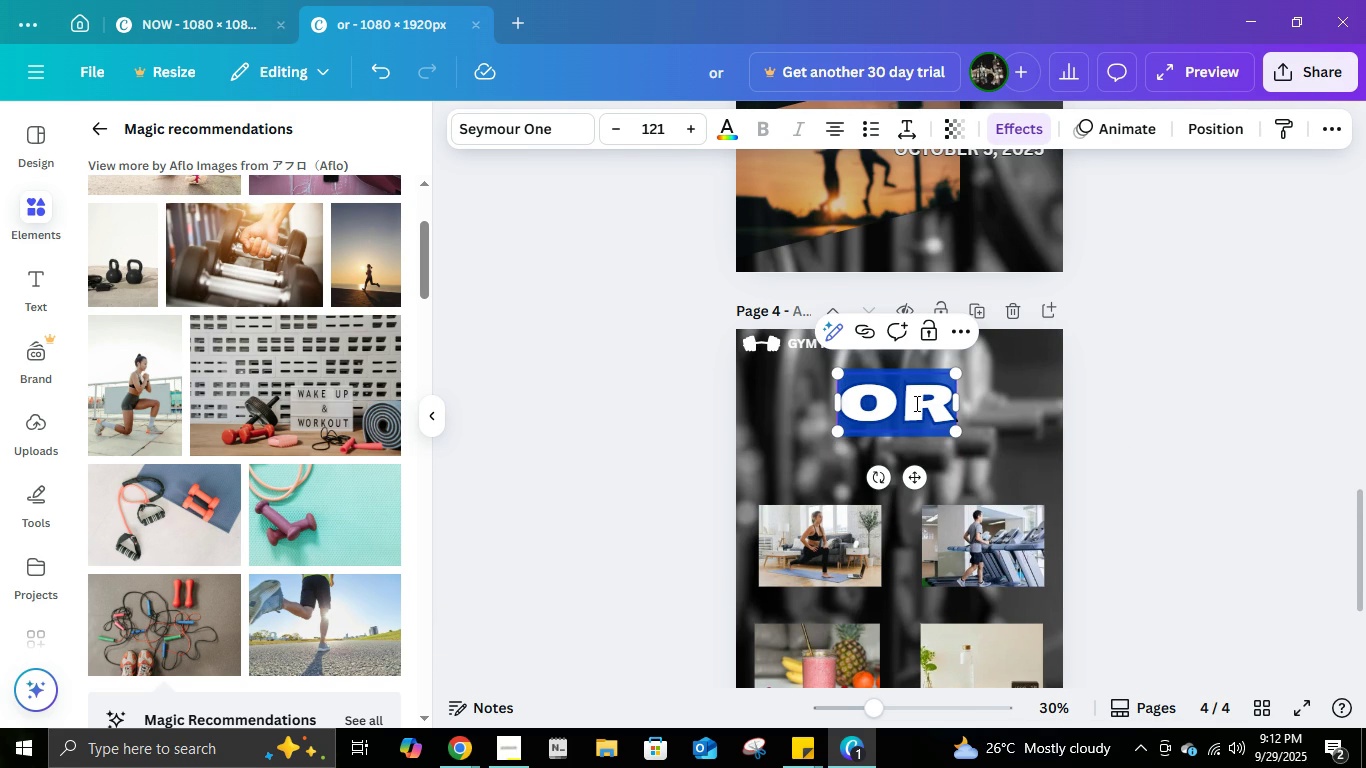 
key(Control+A)
 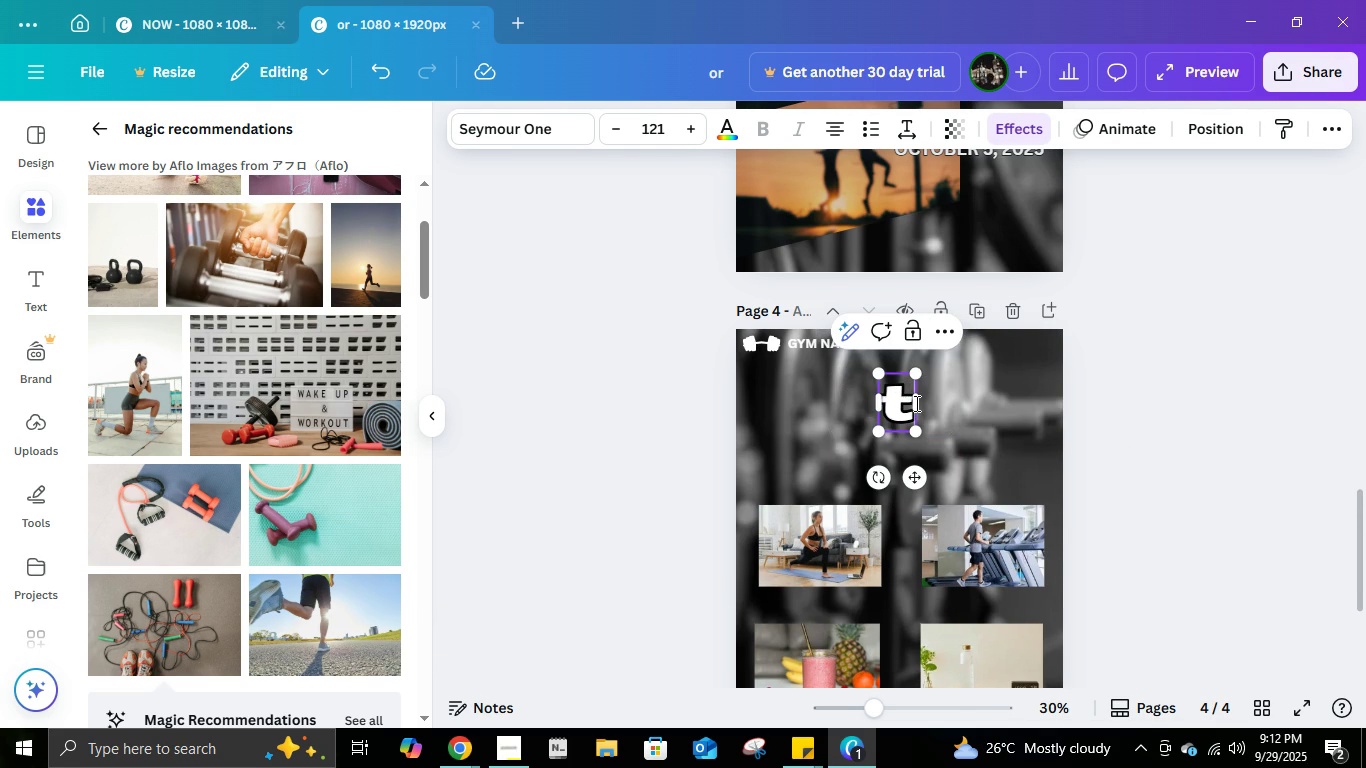 
type(tHI)
key(Backspace)
key(Backspace)
key(Backspace)
type(This or That)